 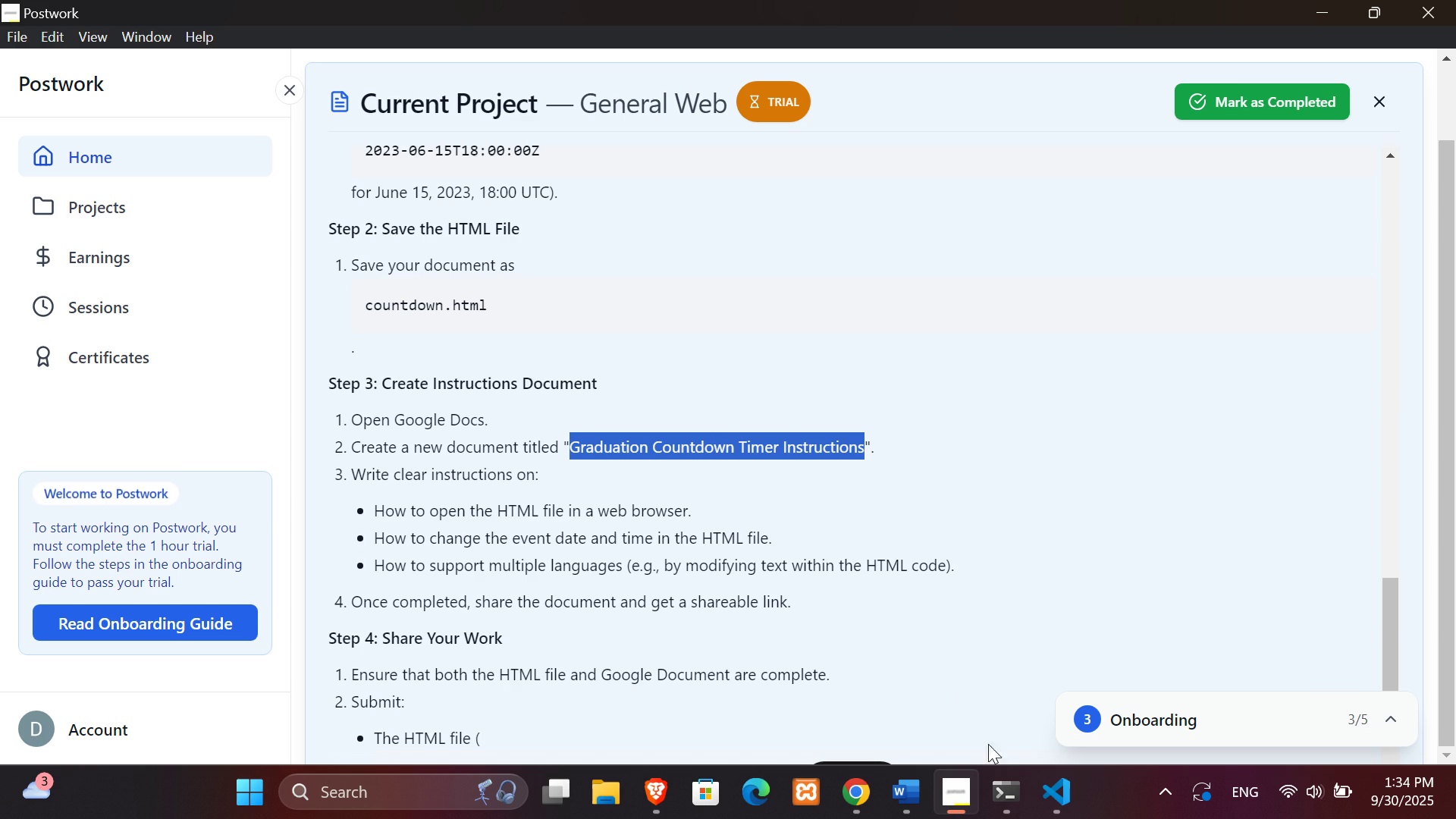 
left_click([864, 780])
 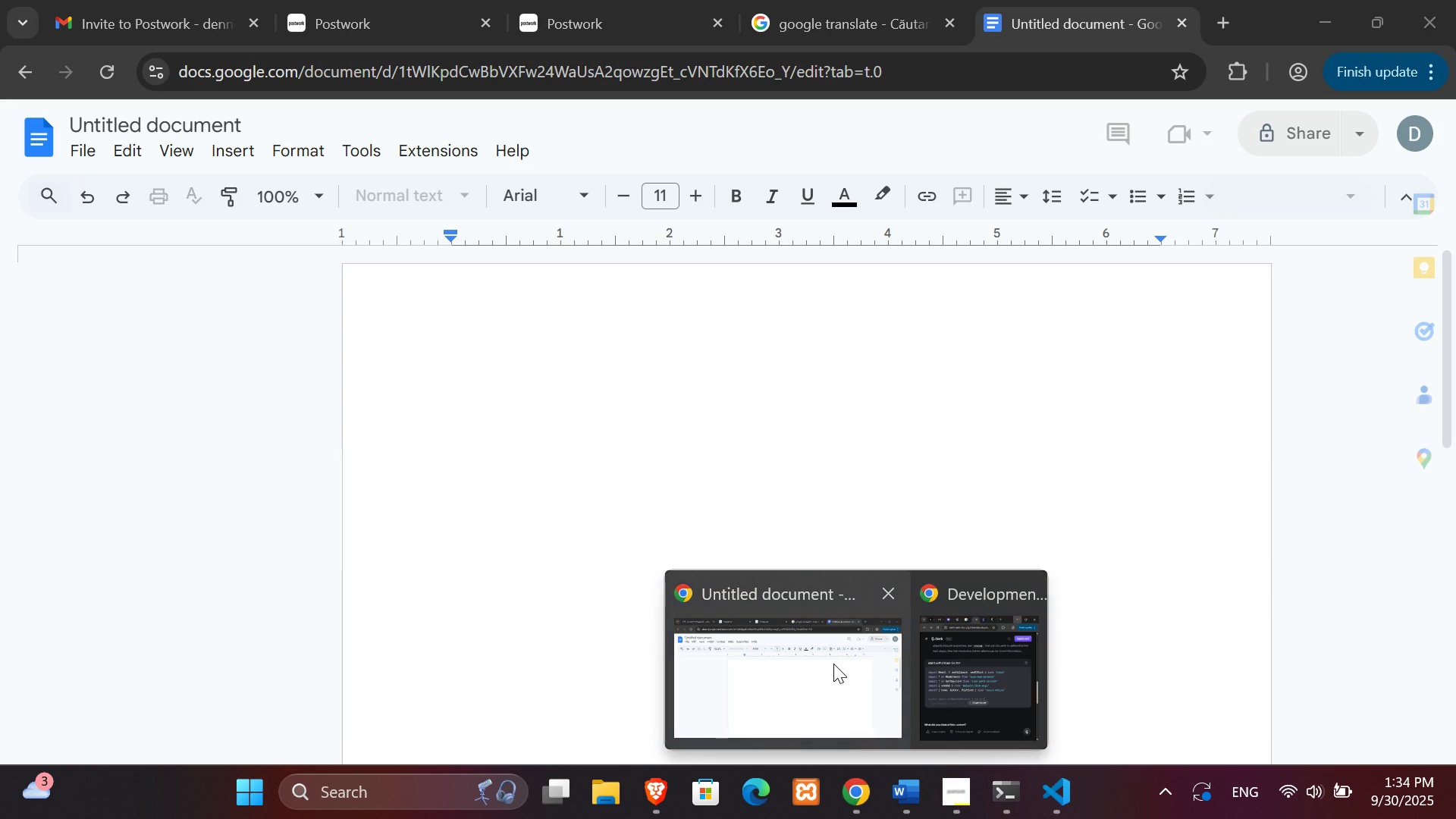 
left_click([833, 664])
 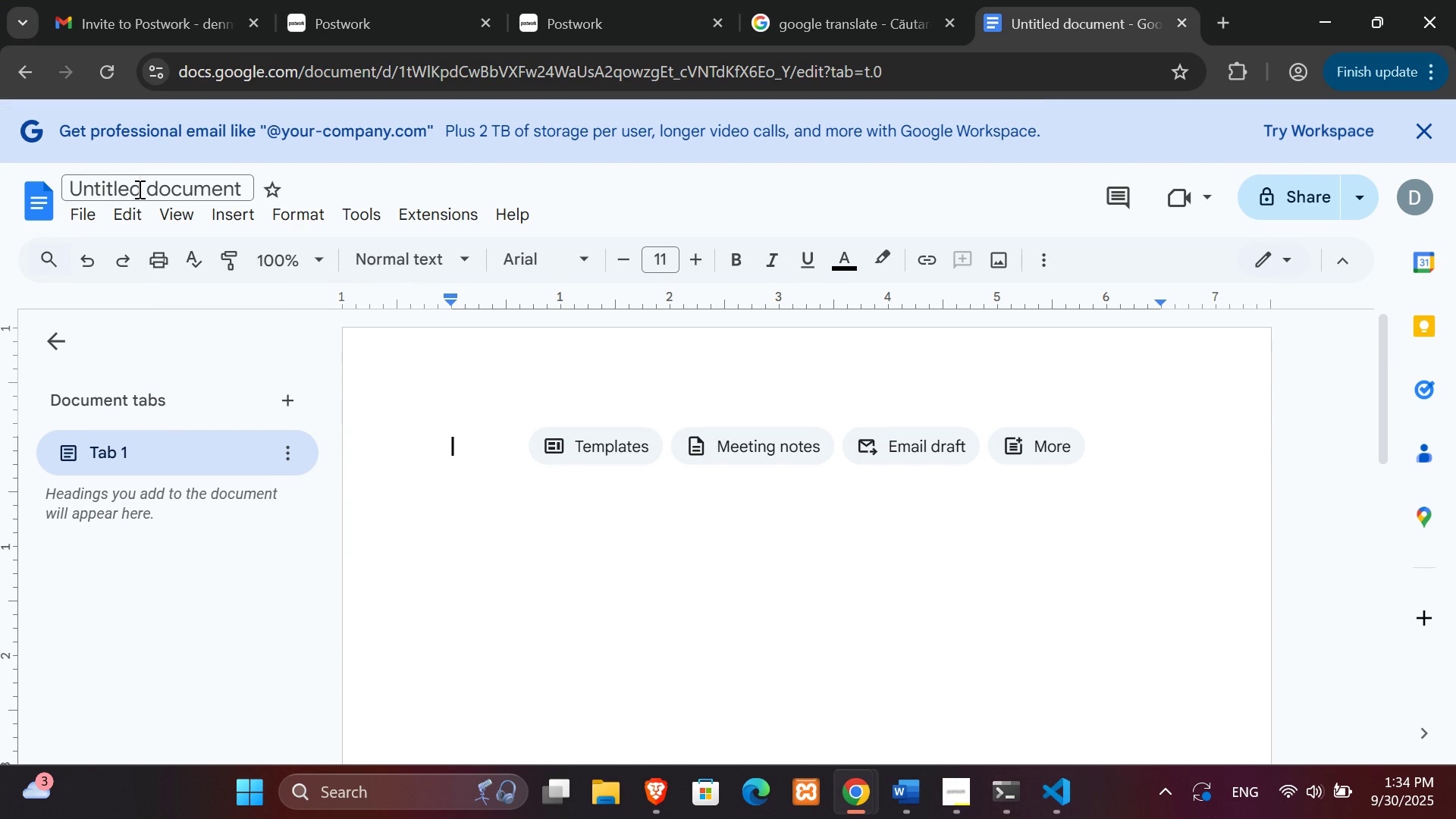 
left_click([138, 193])
 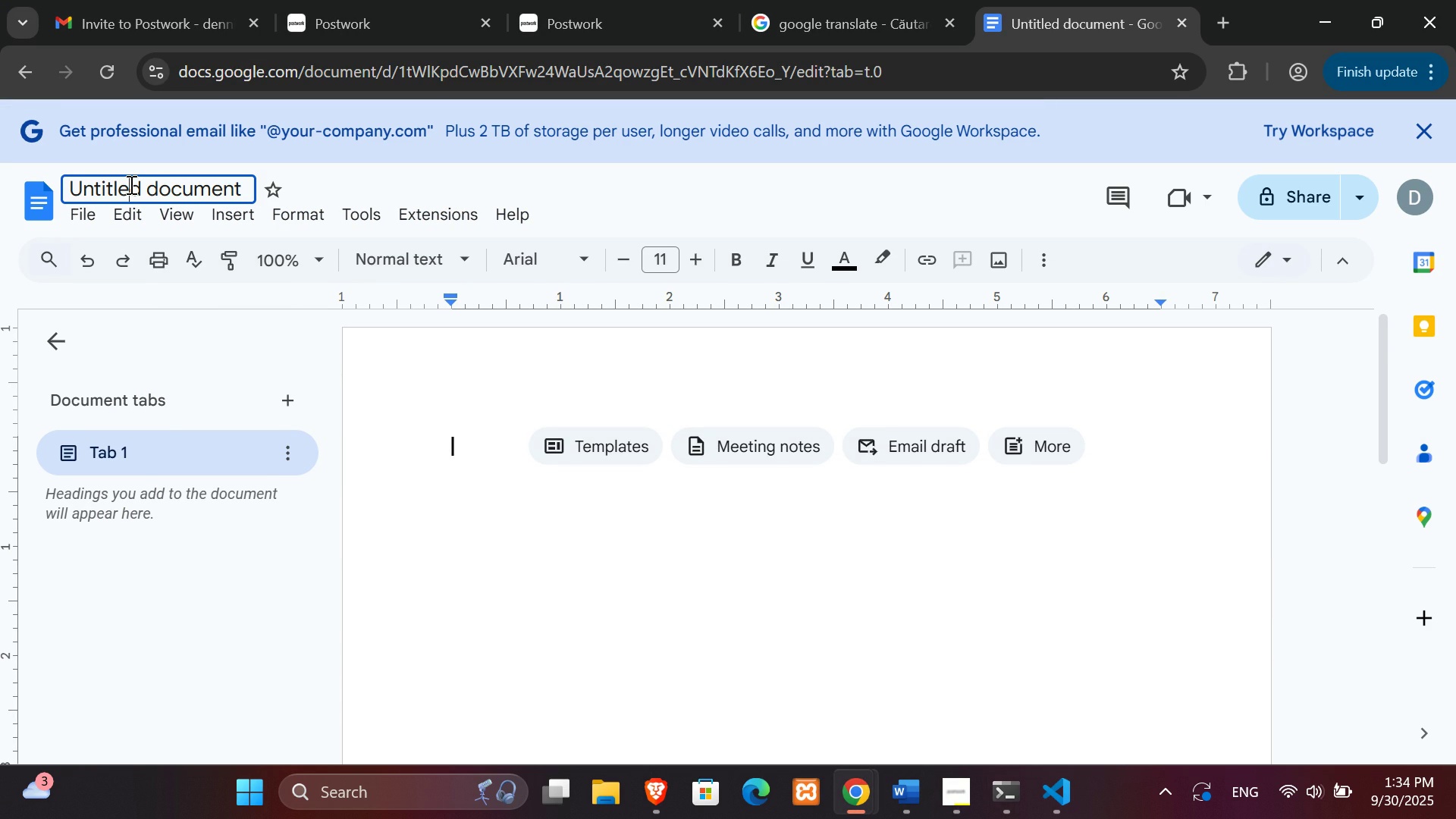 
left_click([130, 184])